 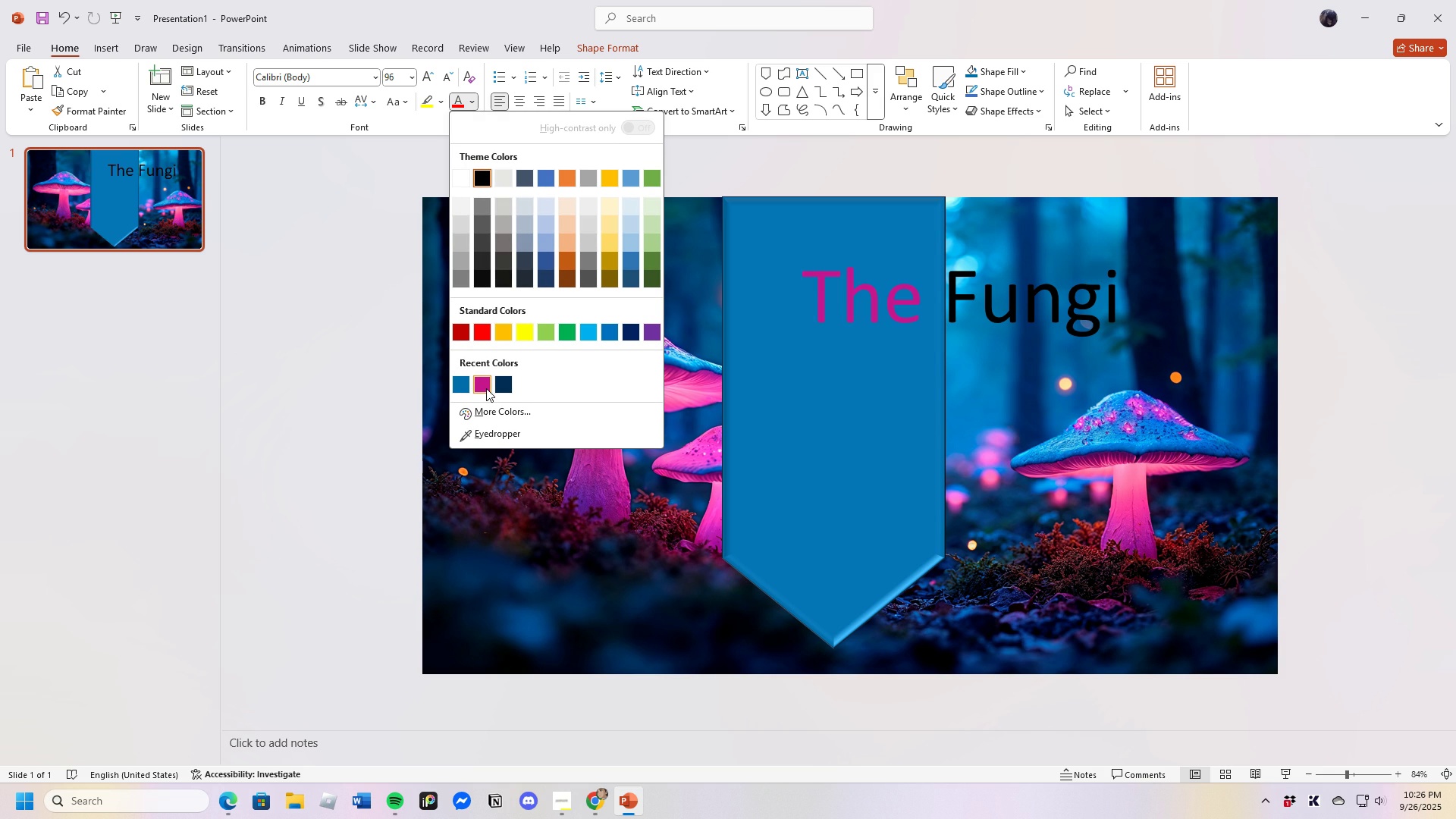 
left_click([526, 434])
 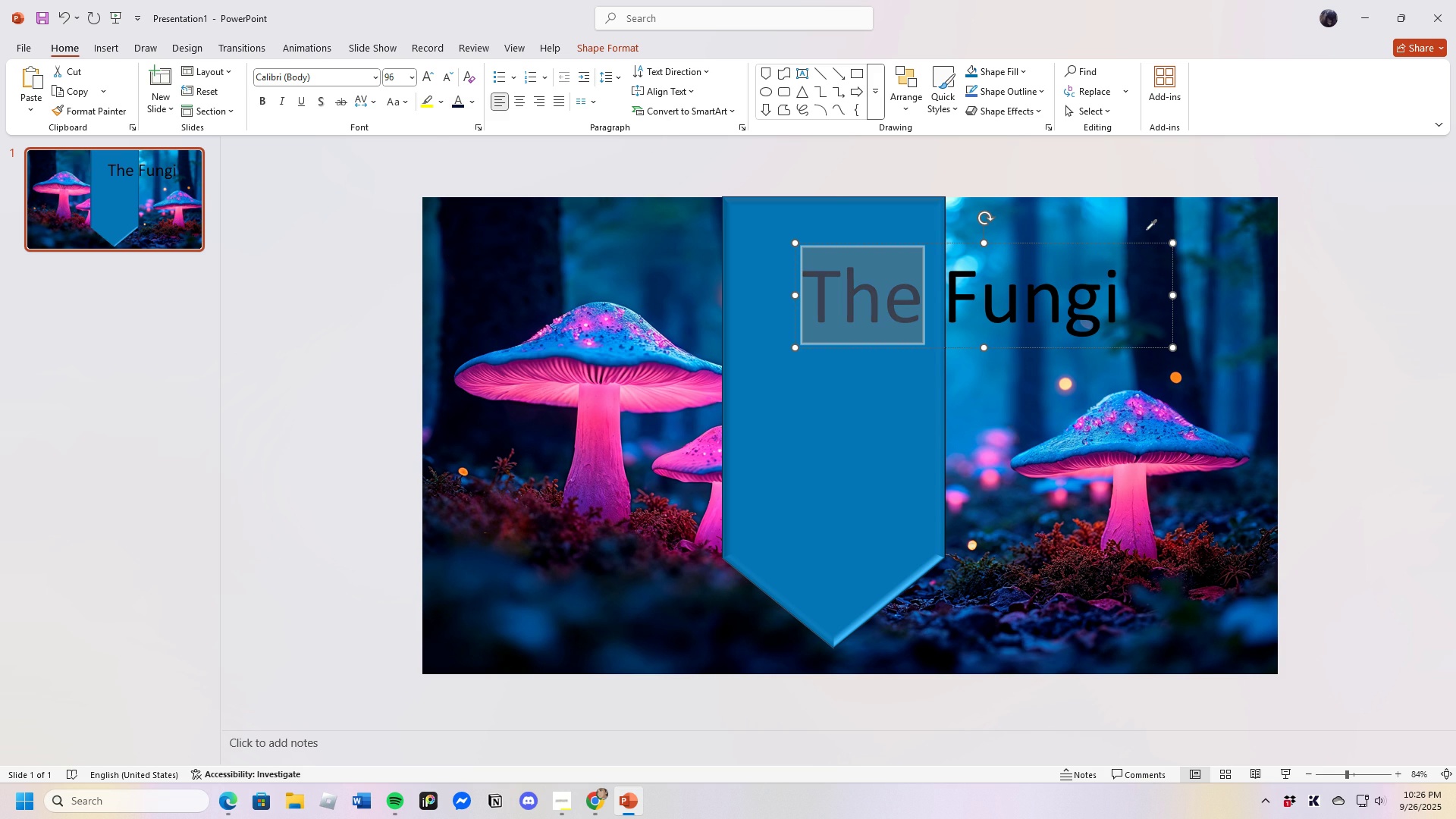 
left_click([1147, 229])
 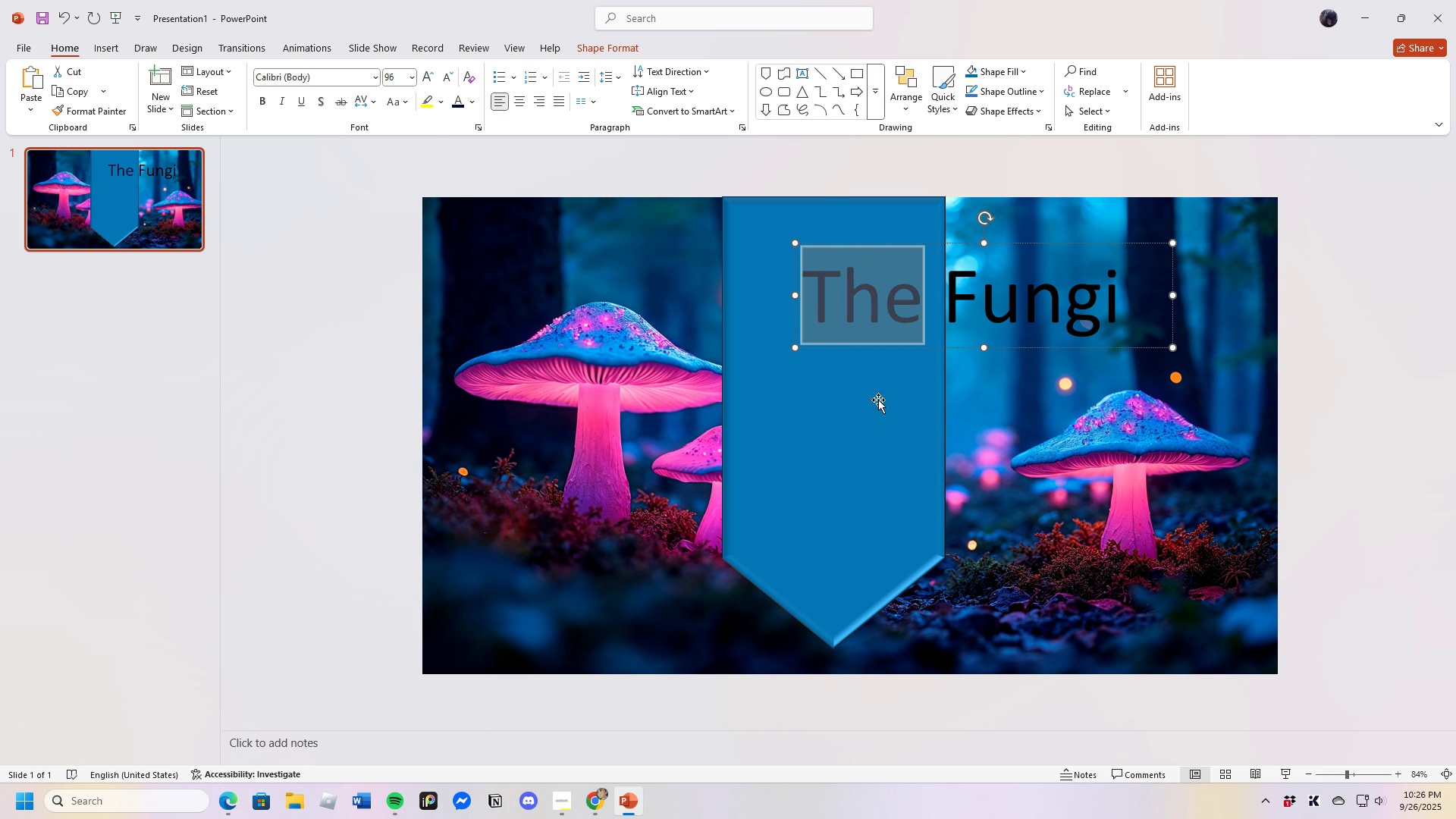 
left_click([876, 403])
 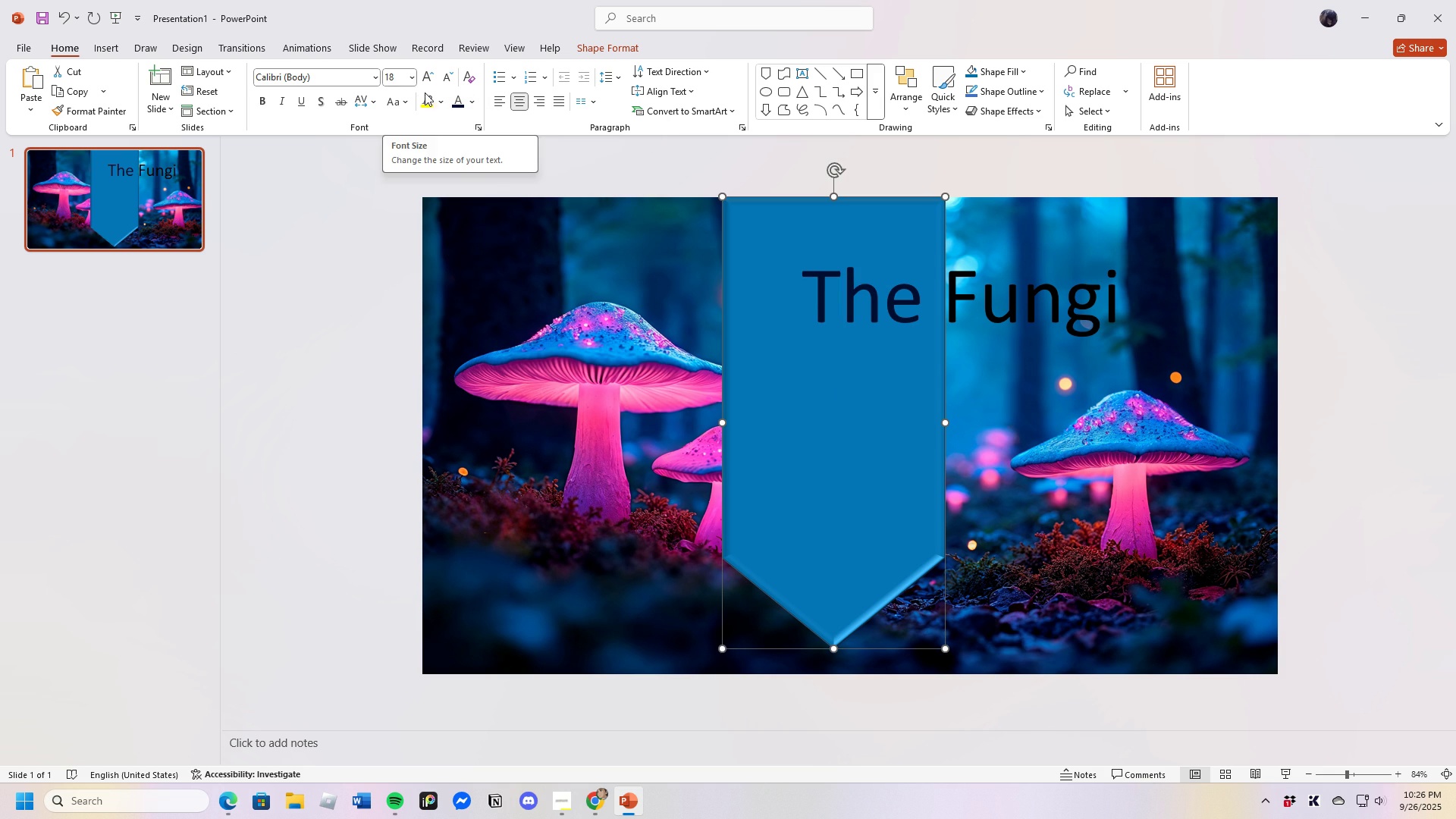 
left_click([951, 297])